 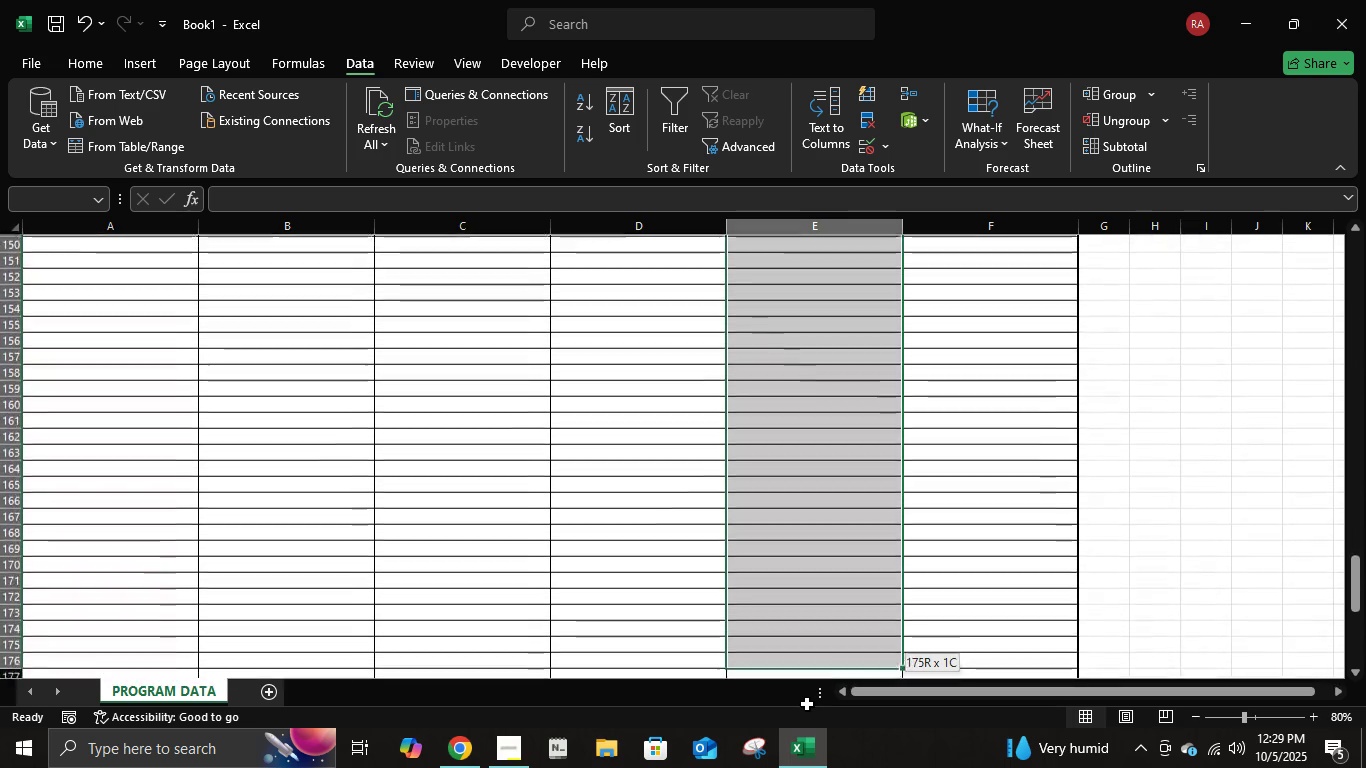 
left_click([105, 63])
 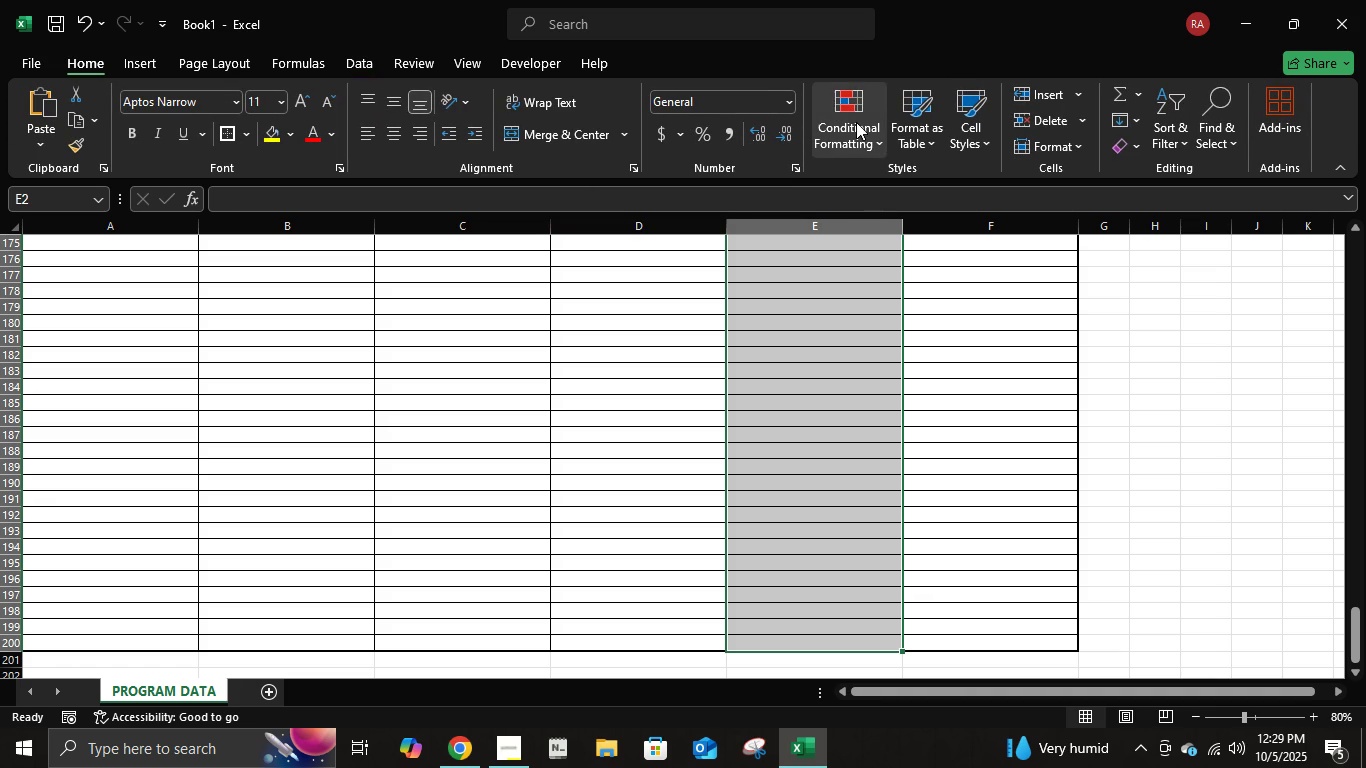 
left_click([856, 122])
 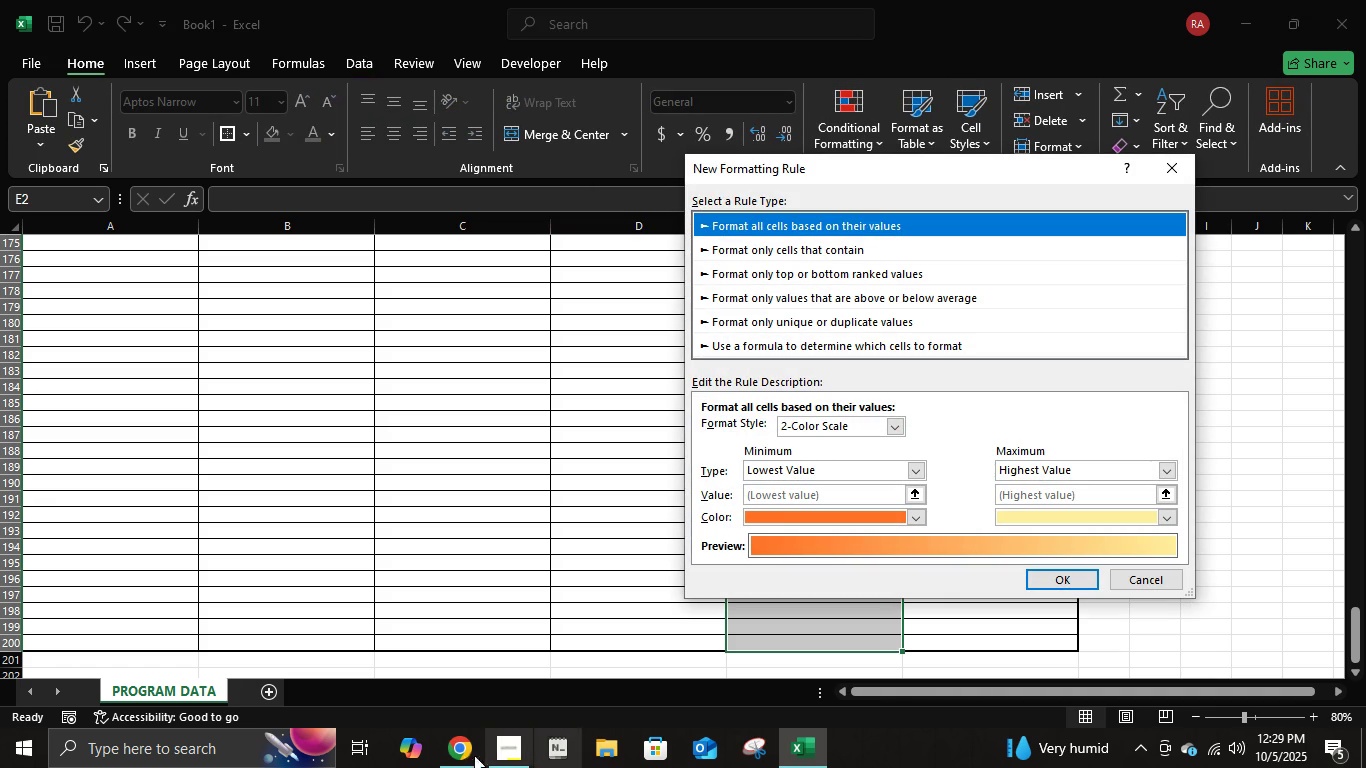 
left_click([604, 752])
 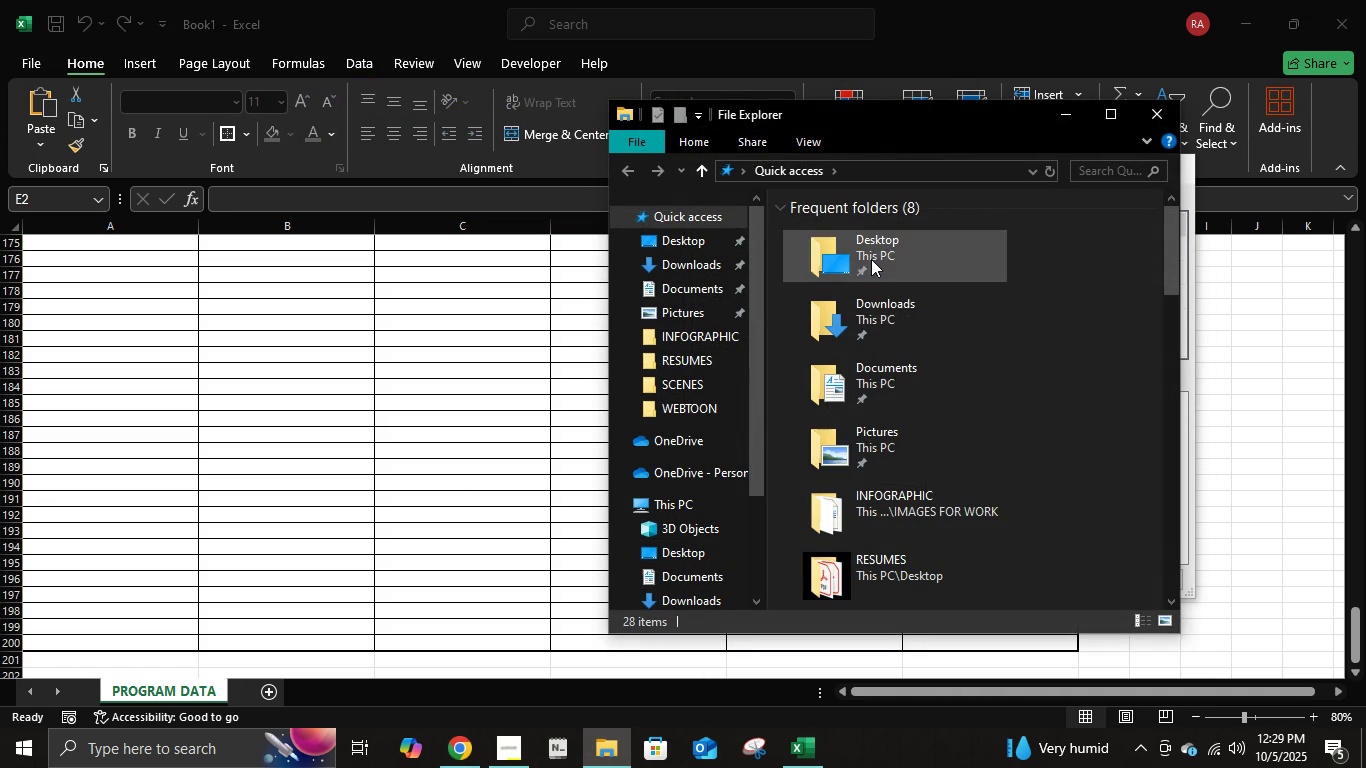 
double_click([871, 259])
 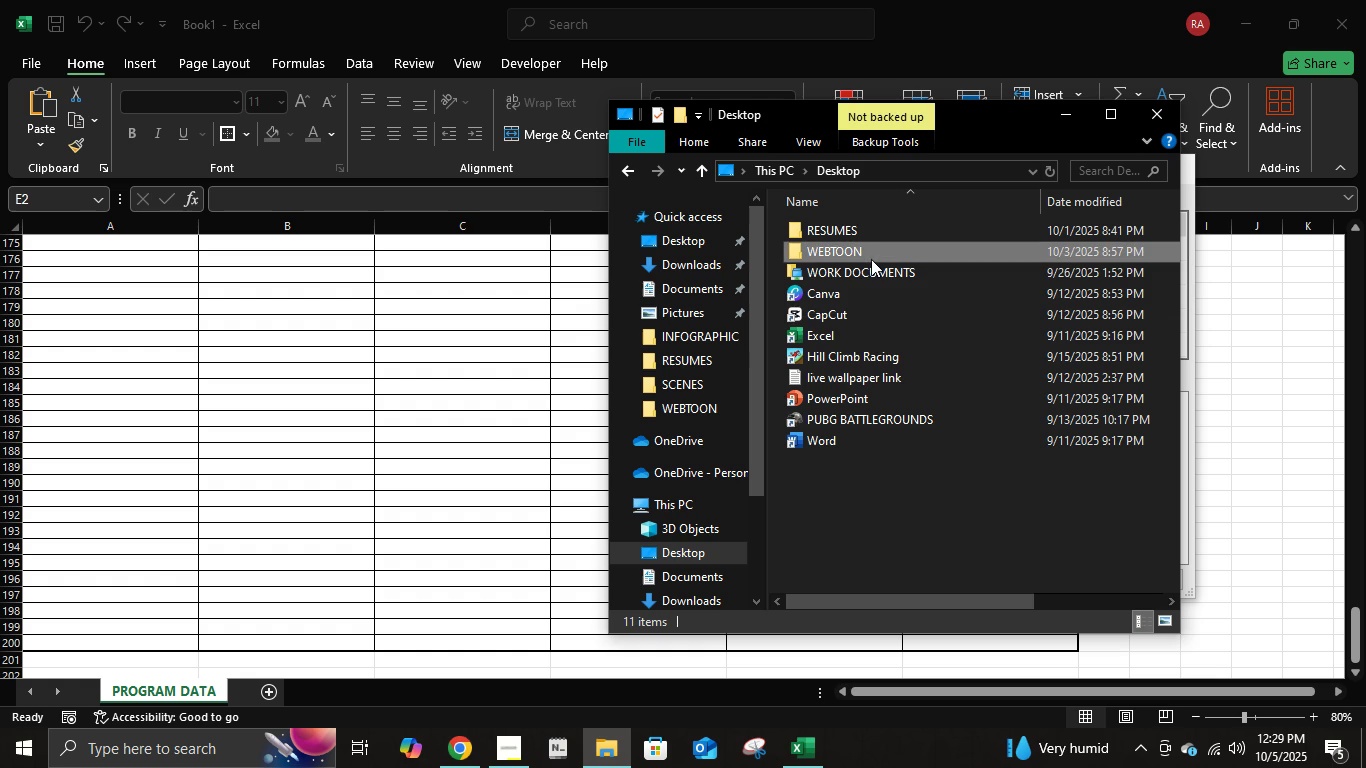 
triple_click([871, 259])
 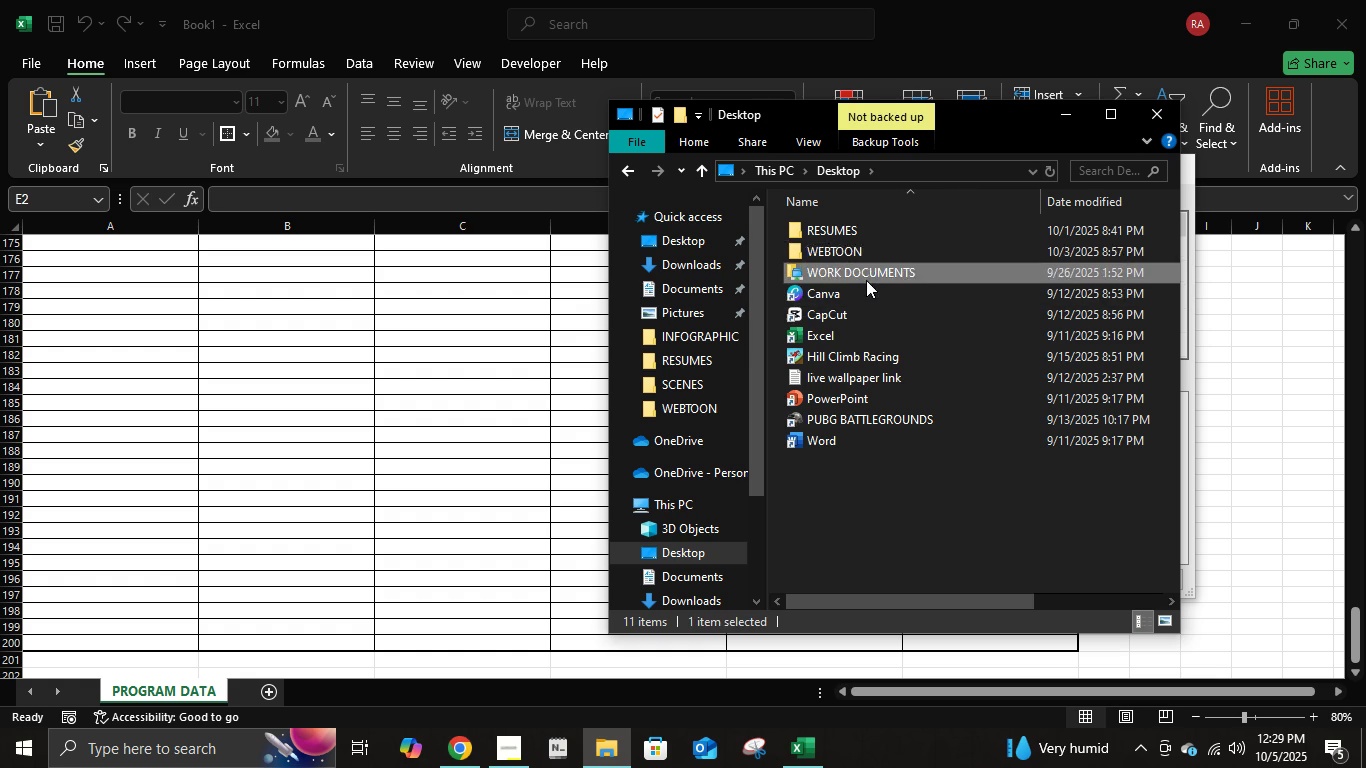 
double_click([866, 280])
 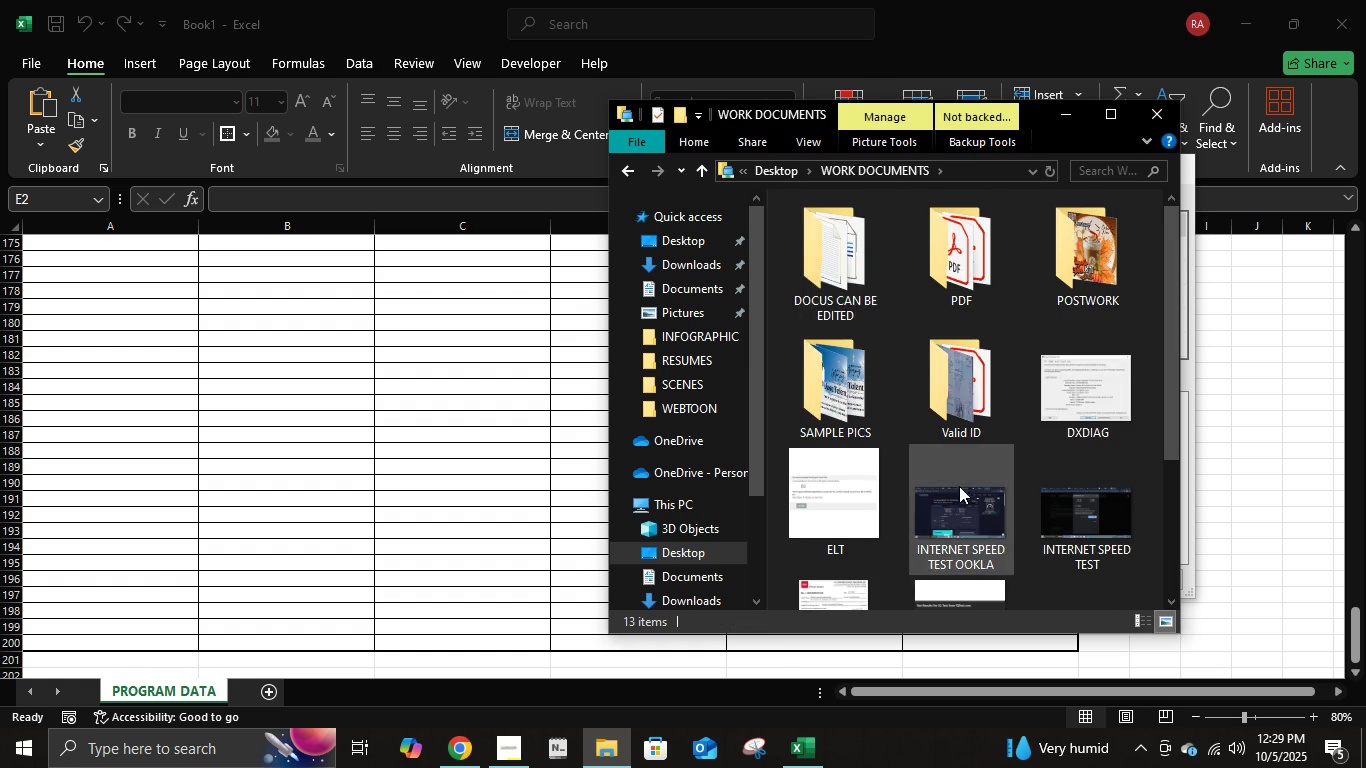 
scroll: coordinate [959, 473], scroll_direction: down, amount: 4.0
 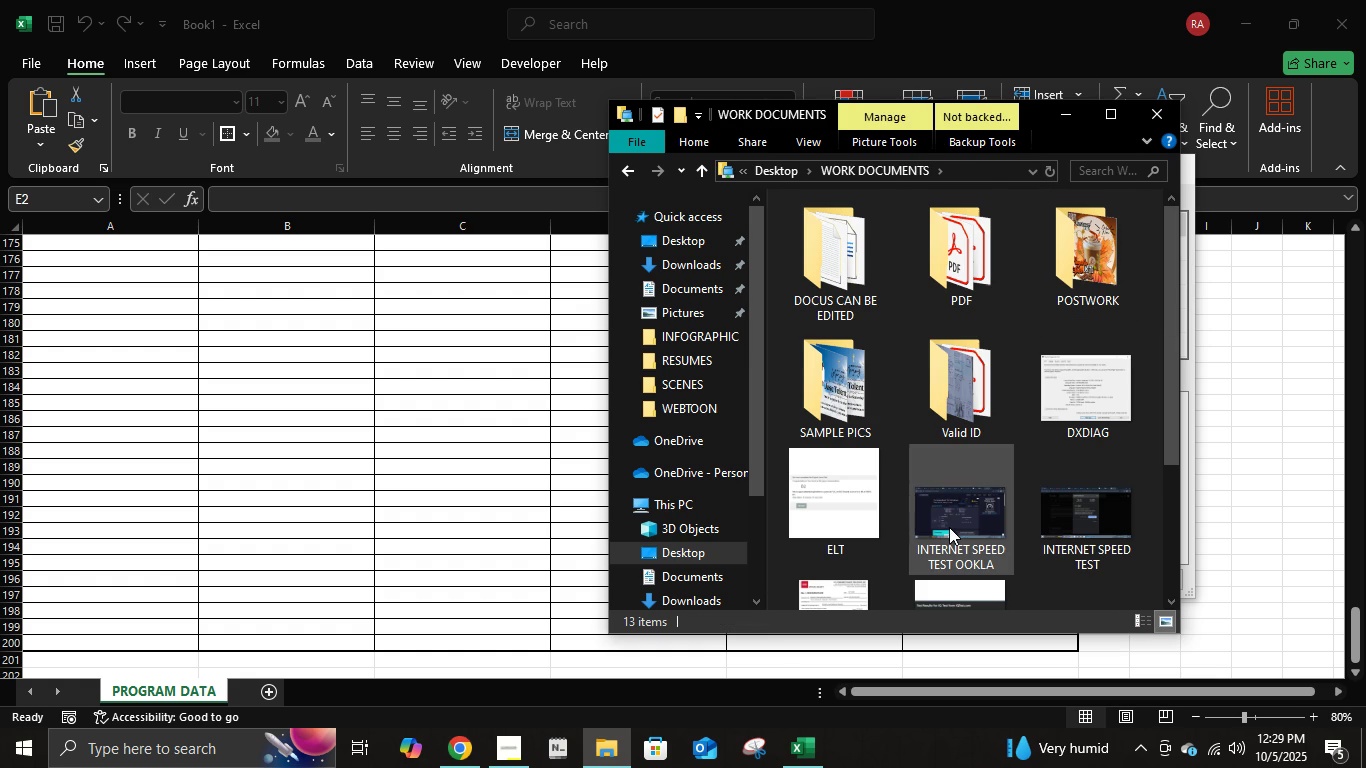 
scroll: coordinate [949, 527], scroll_direction: up, amount: 1.0
 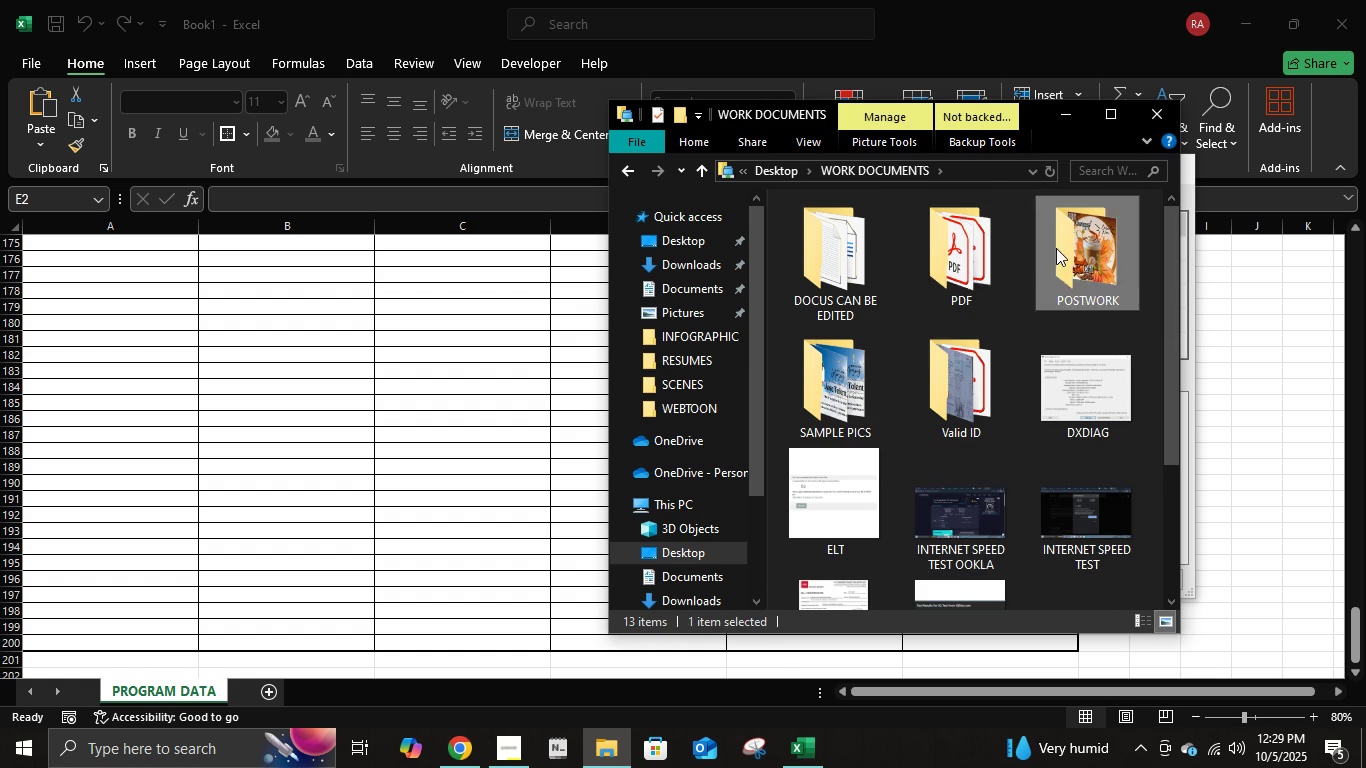 
double_click([1056, 248])